 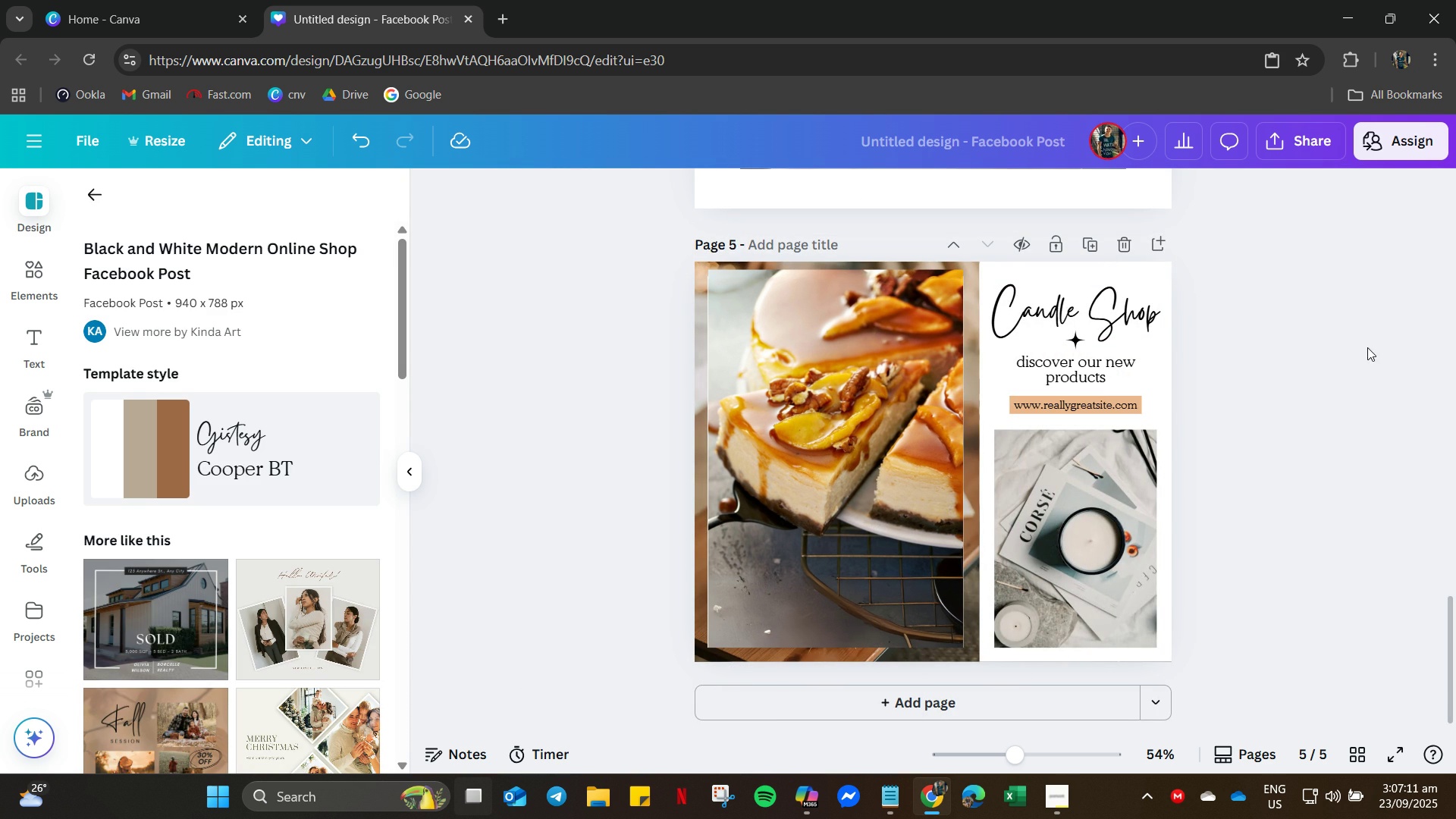 
scroll: coordinate [1224, 461], scroll_direction: up, amount: 10.0
 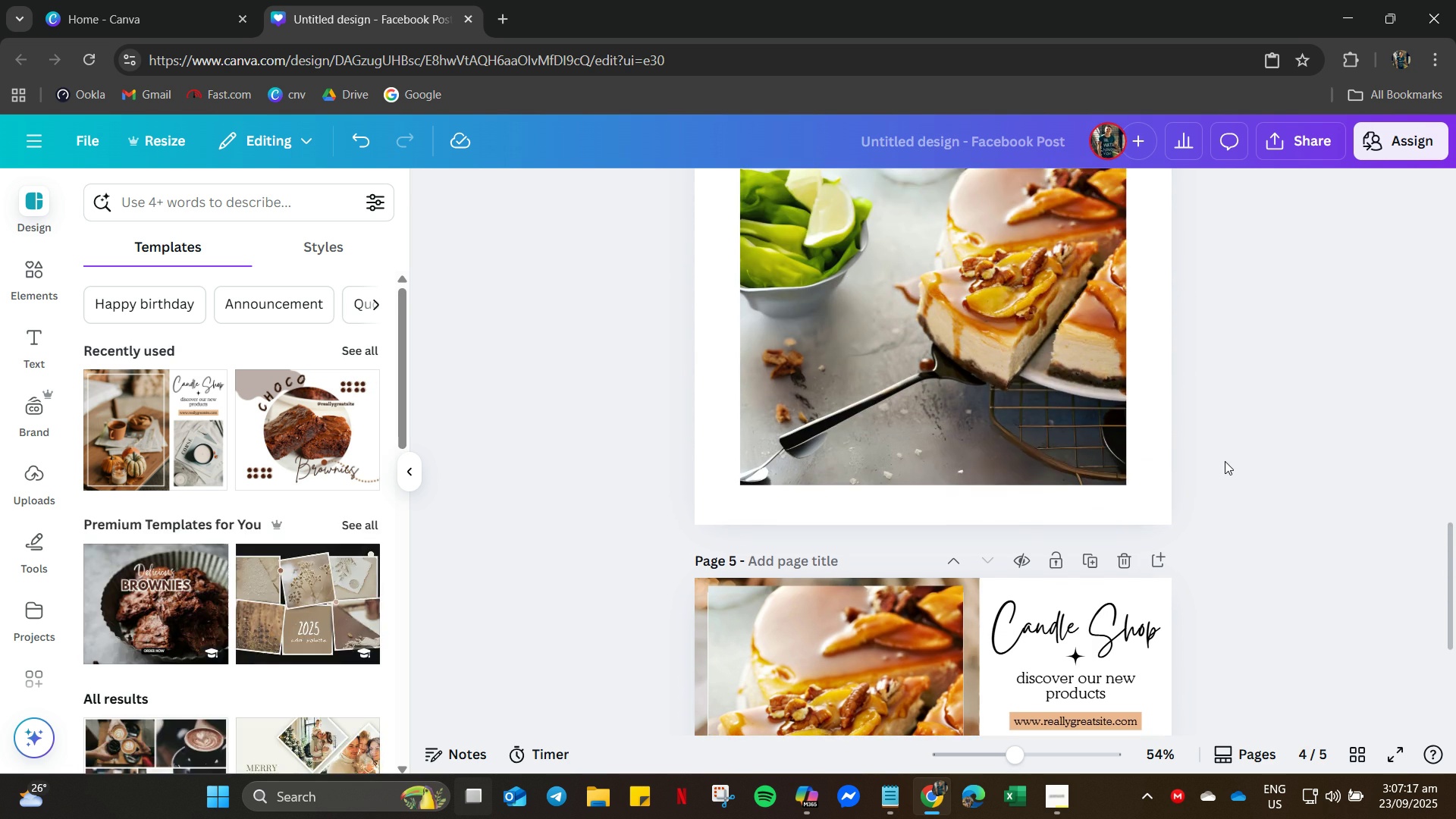 
scroll: coordinate [1225, 461], scroll_direction: down, amount: 9.0
 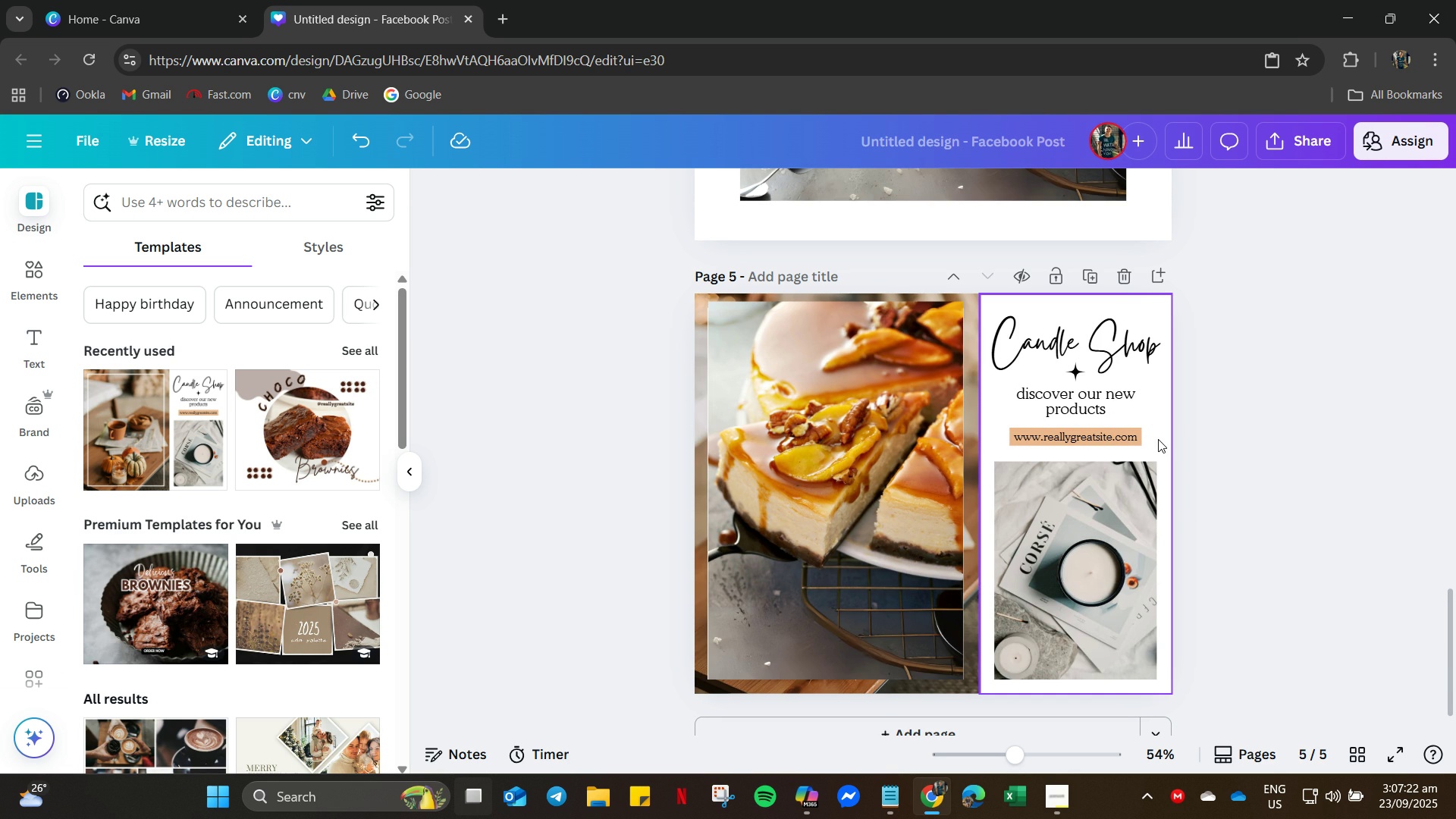 
wait(5.06)
 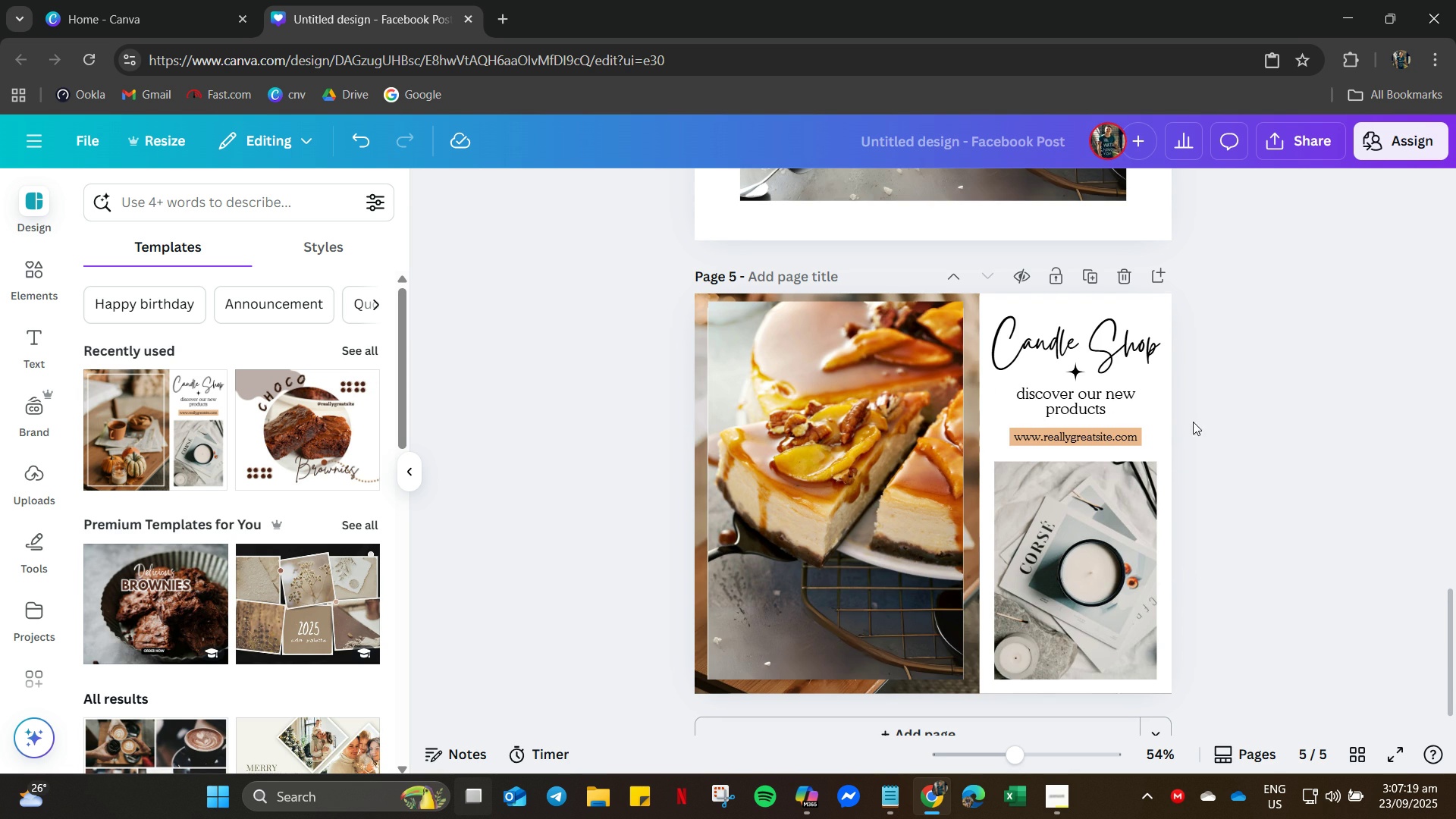 
scroll: coordinate [1138, 388], scroll_direction: up, amount: 13.0
 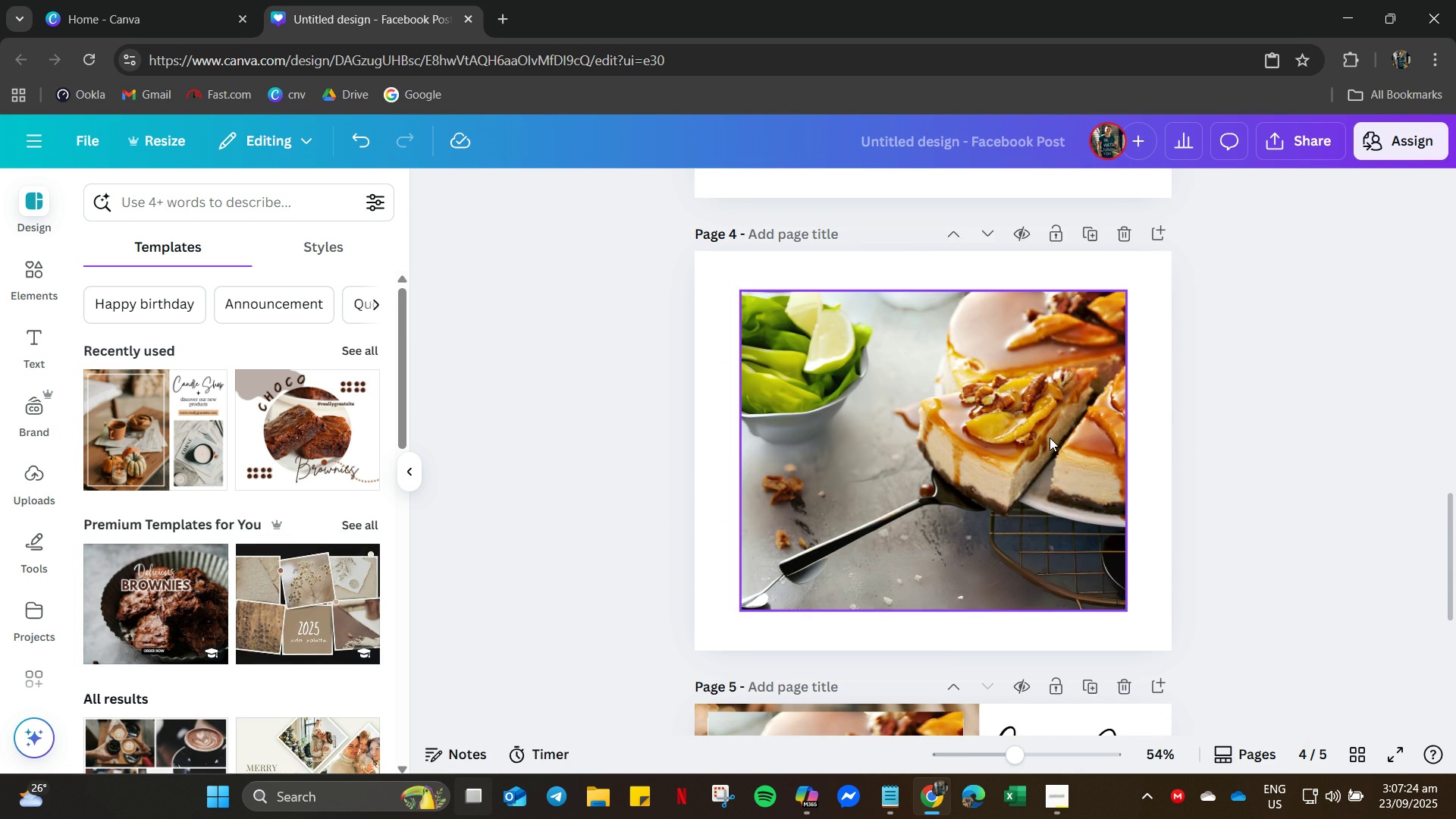 
left_click([1050, 438])
 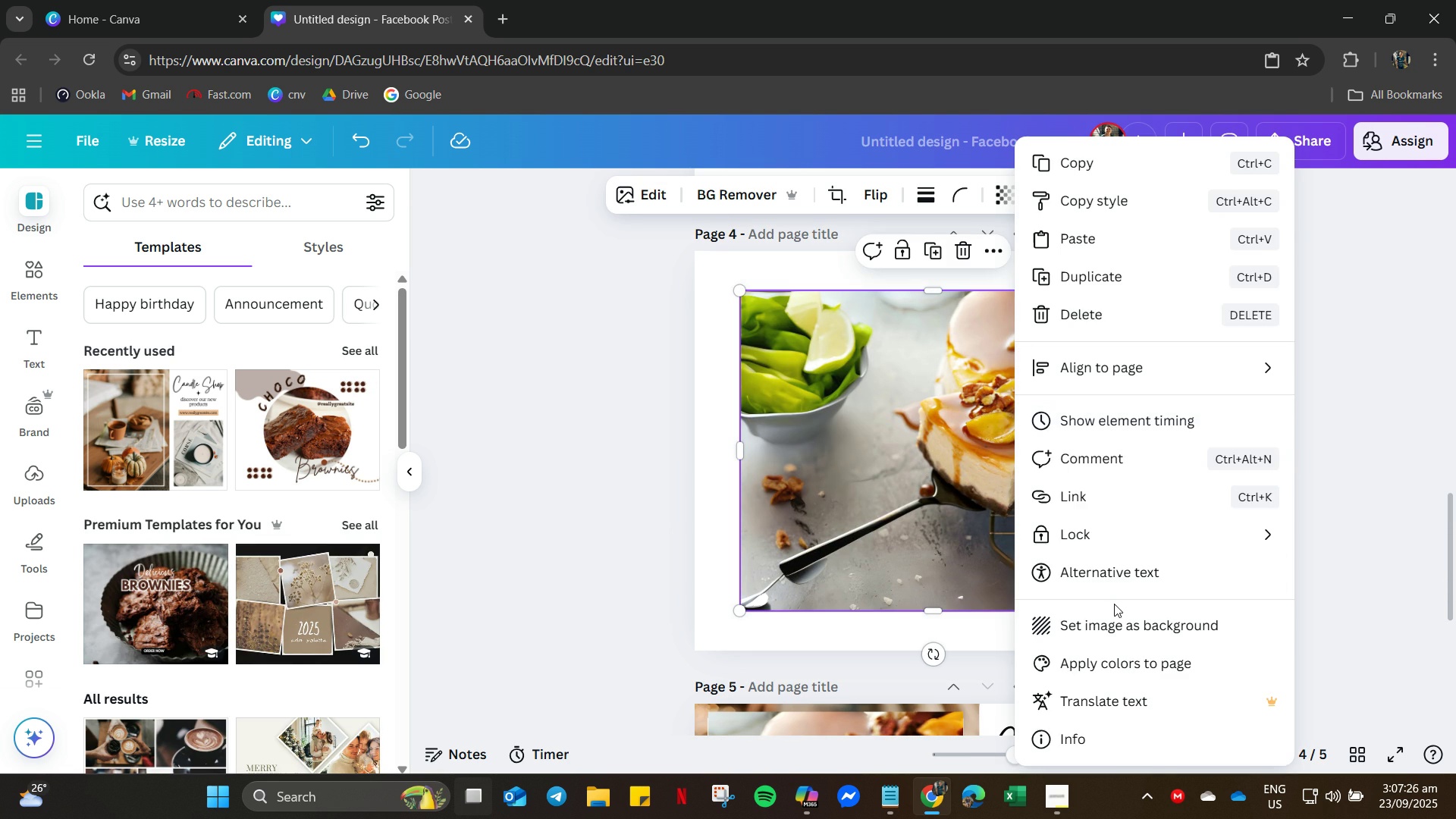 
left_click([1114, 620])
 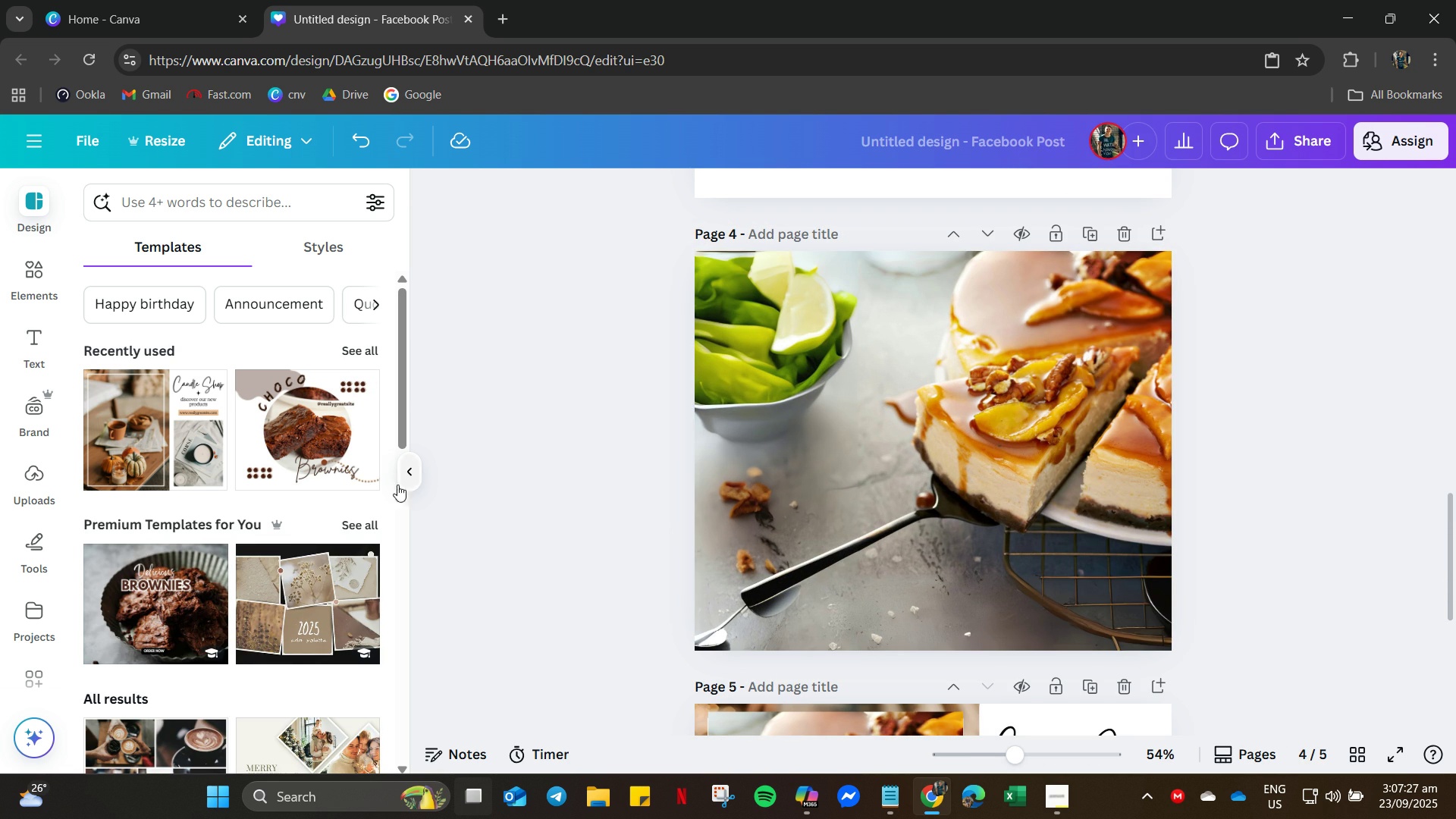 
scroll: coordinate [196, 290], scroll_direction: up, amount: 5.0
 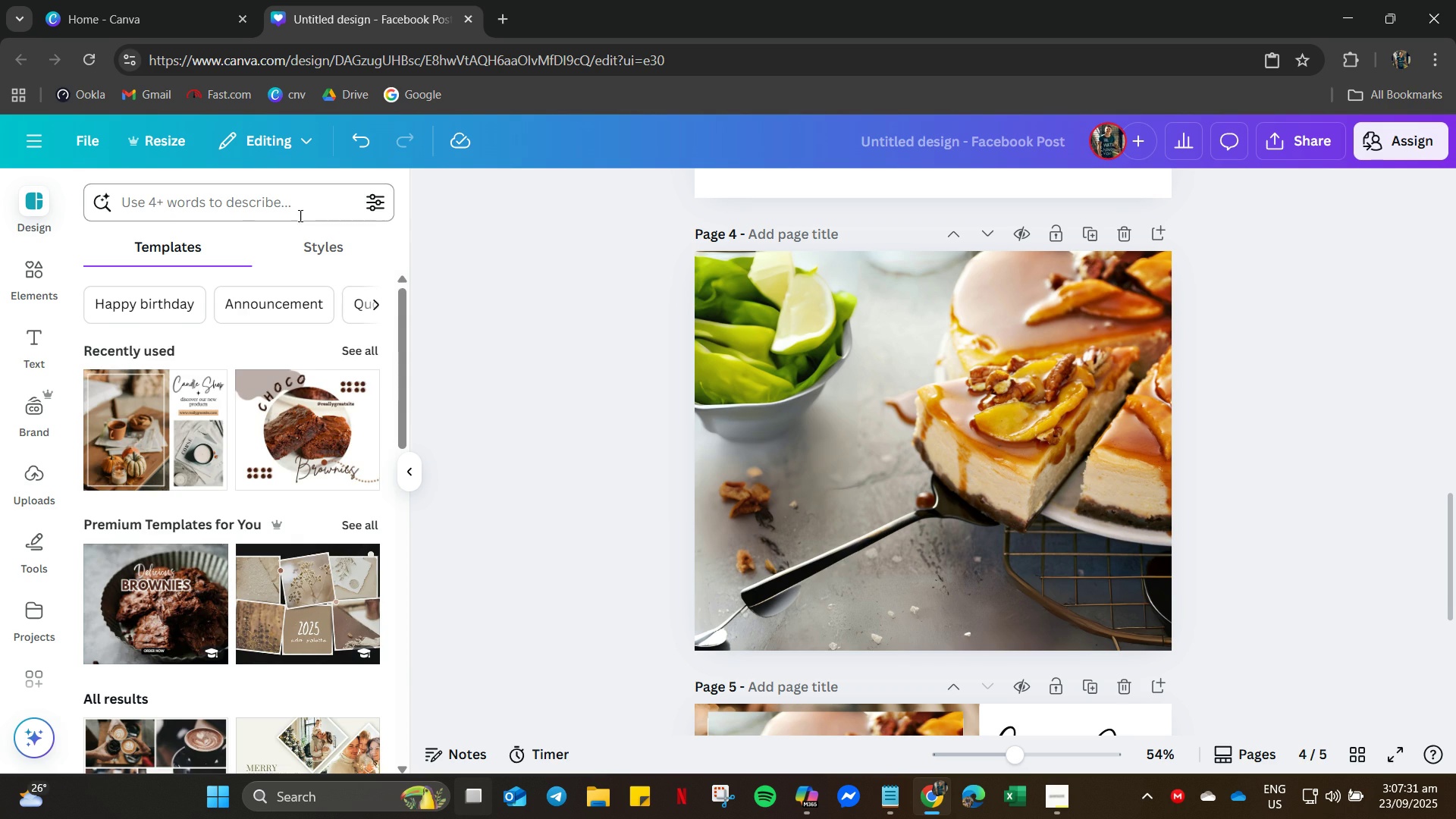 
scroll: coordinate [221, 436], scroll_direction: down, amount: 54.0
 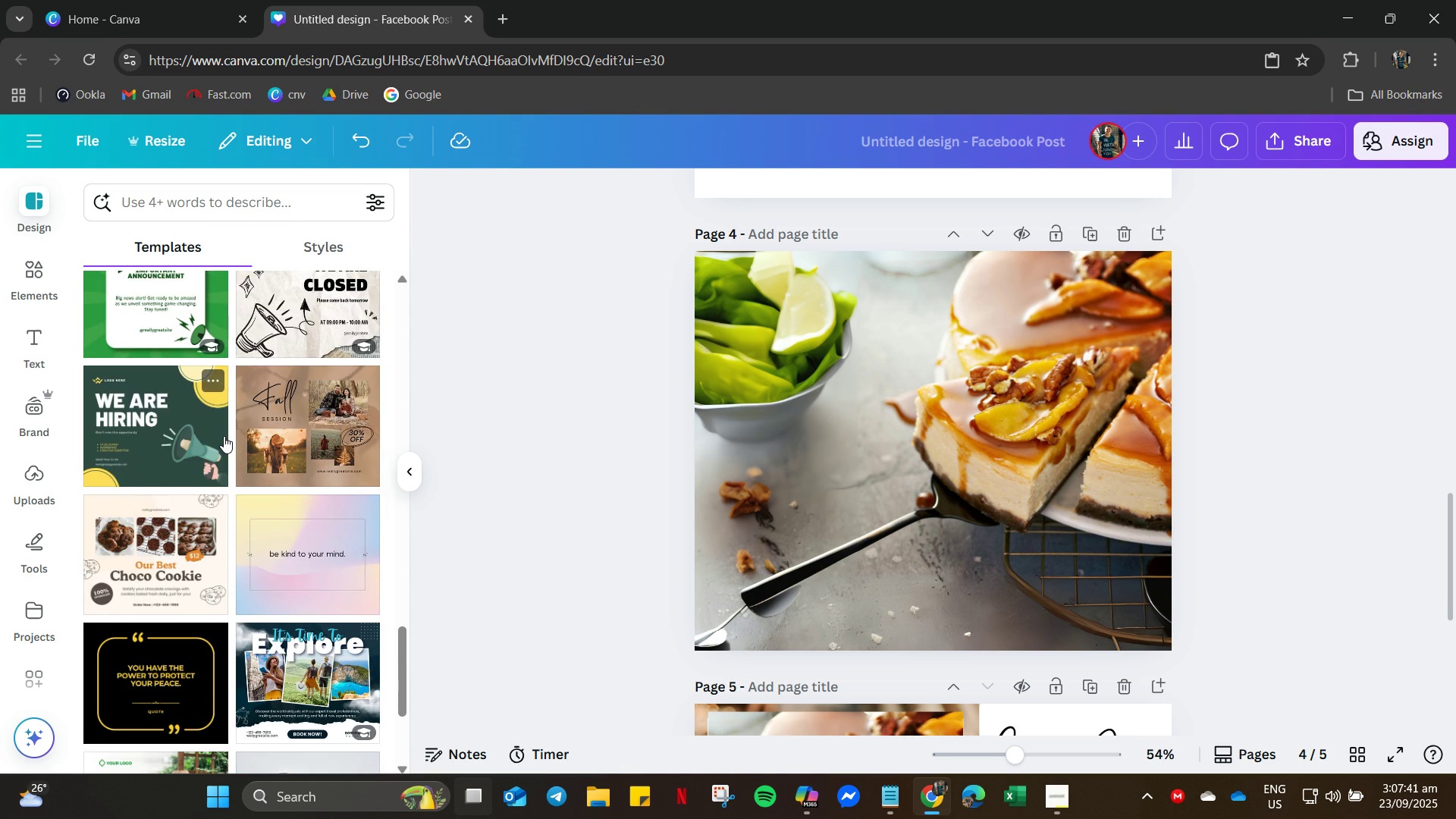 
scroll: coordinate [308, 467], scroll_direction: down, amount: 17.0
 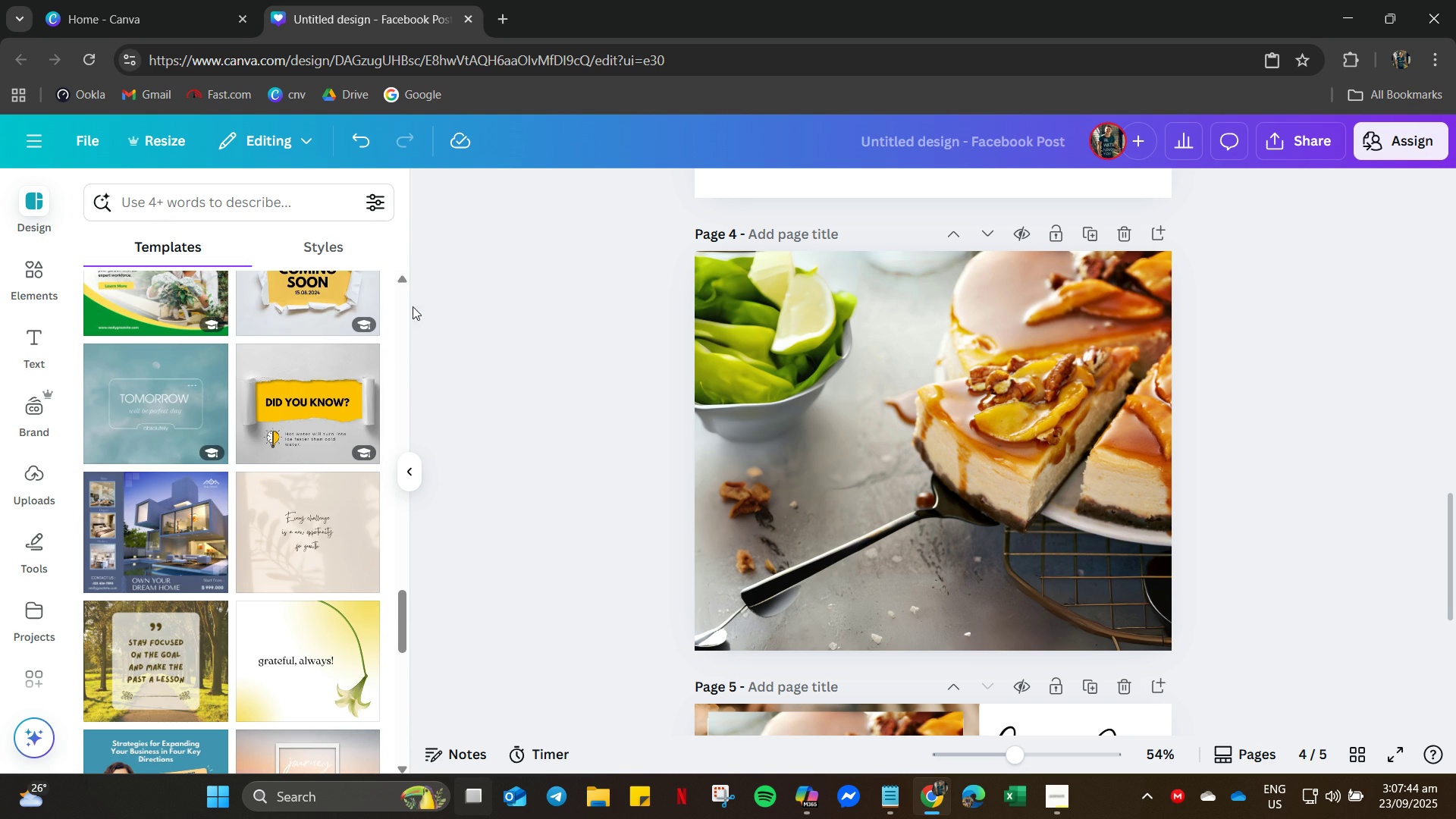 
left_click([194, 198])
 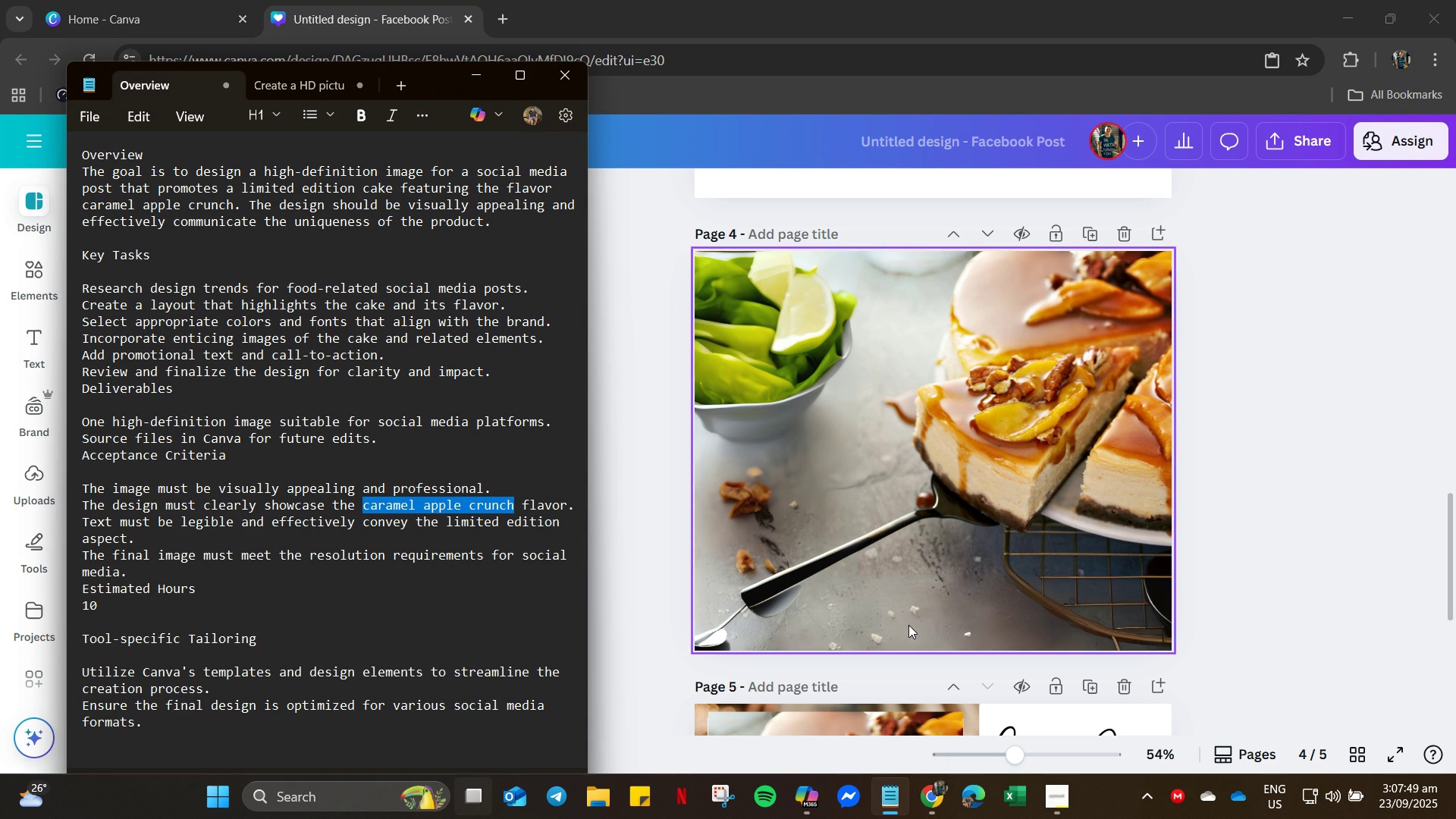 
wait(5.07)
 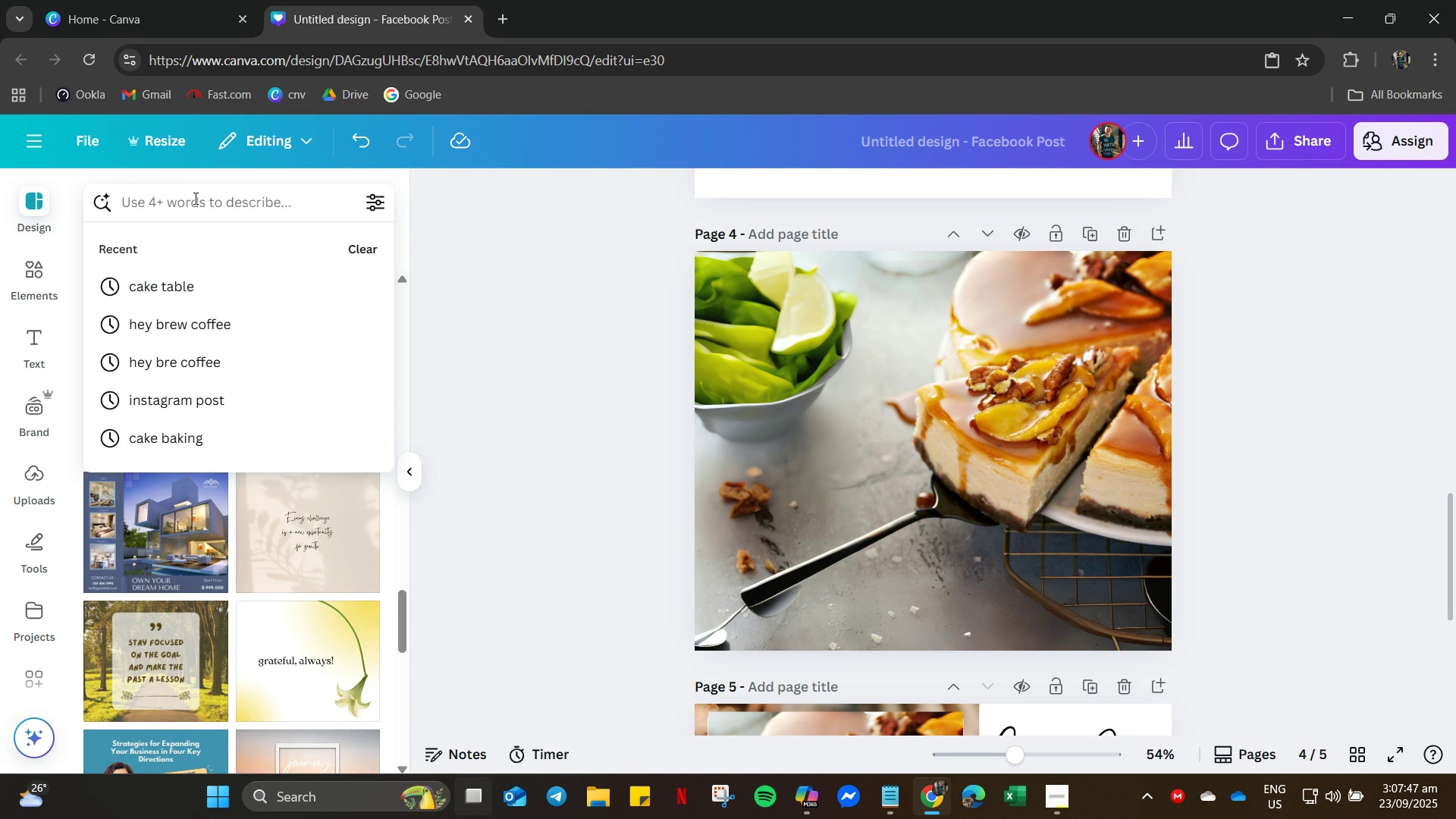 
right_click([454, 512])
 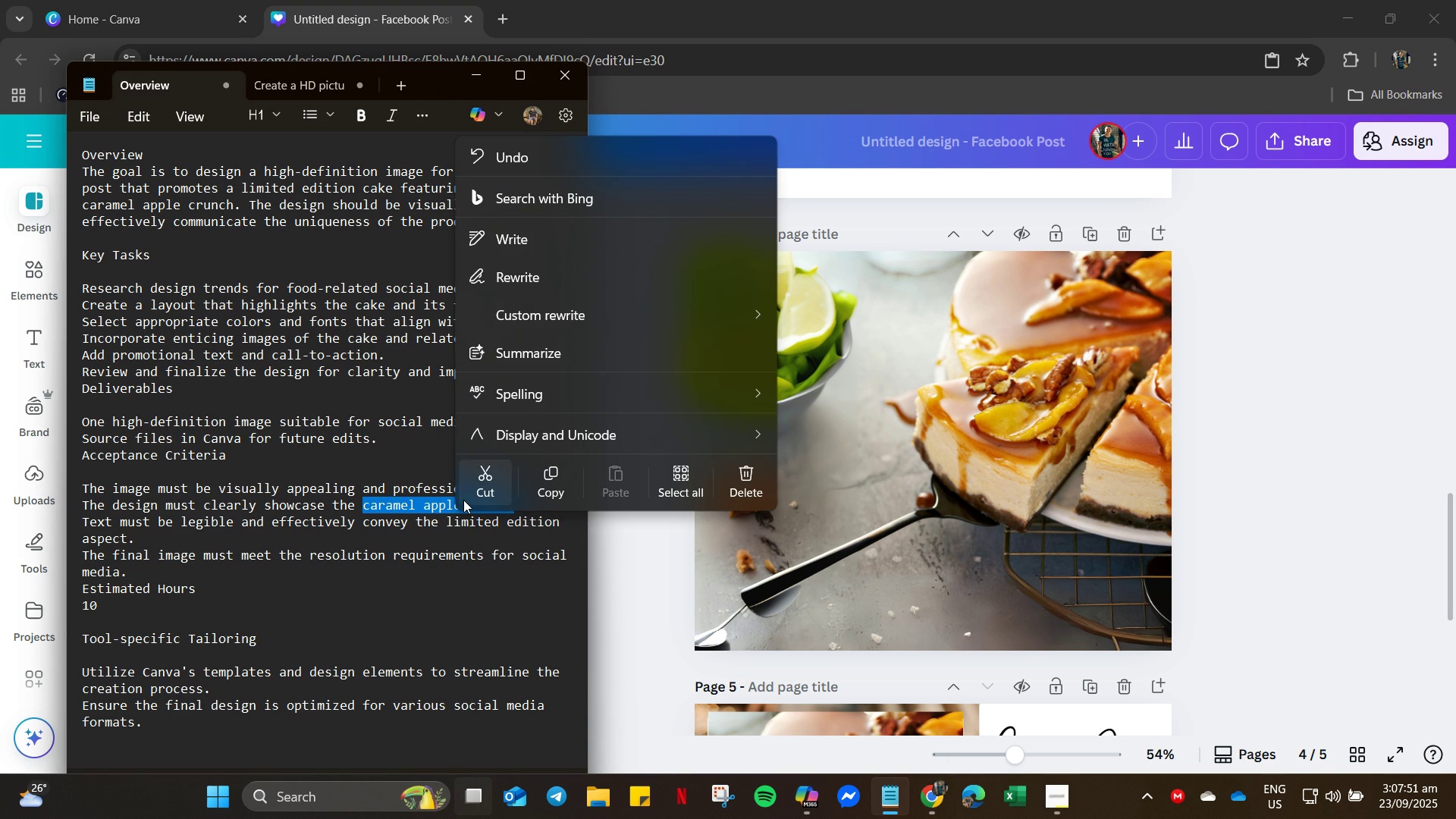 
right_click([463, 500])
 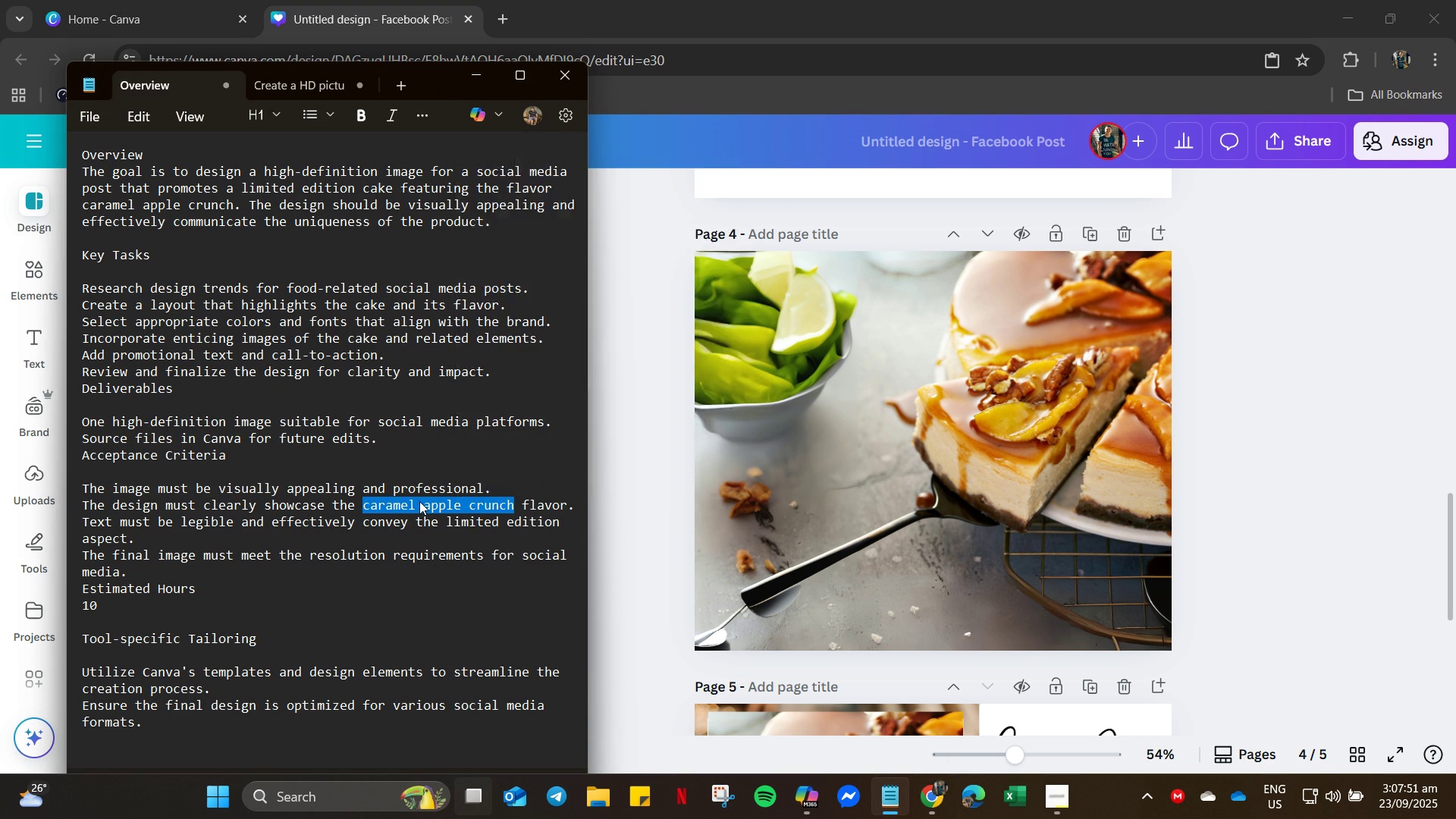 
right_click([416, 500])
 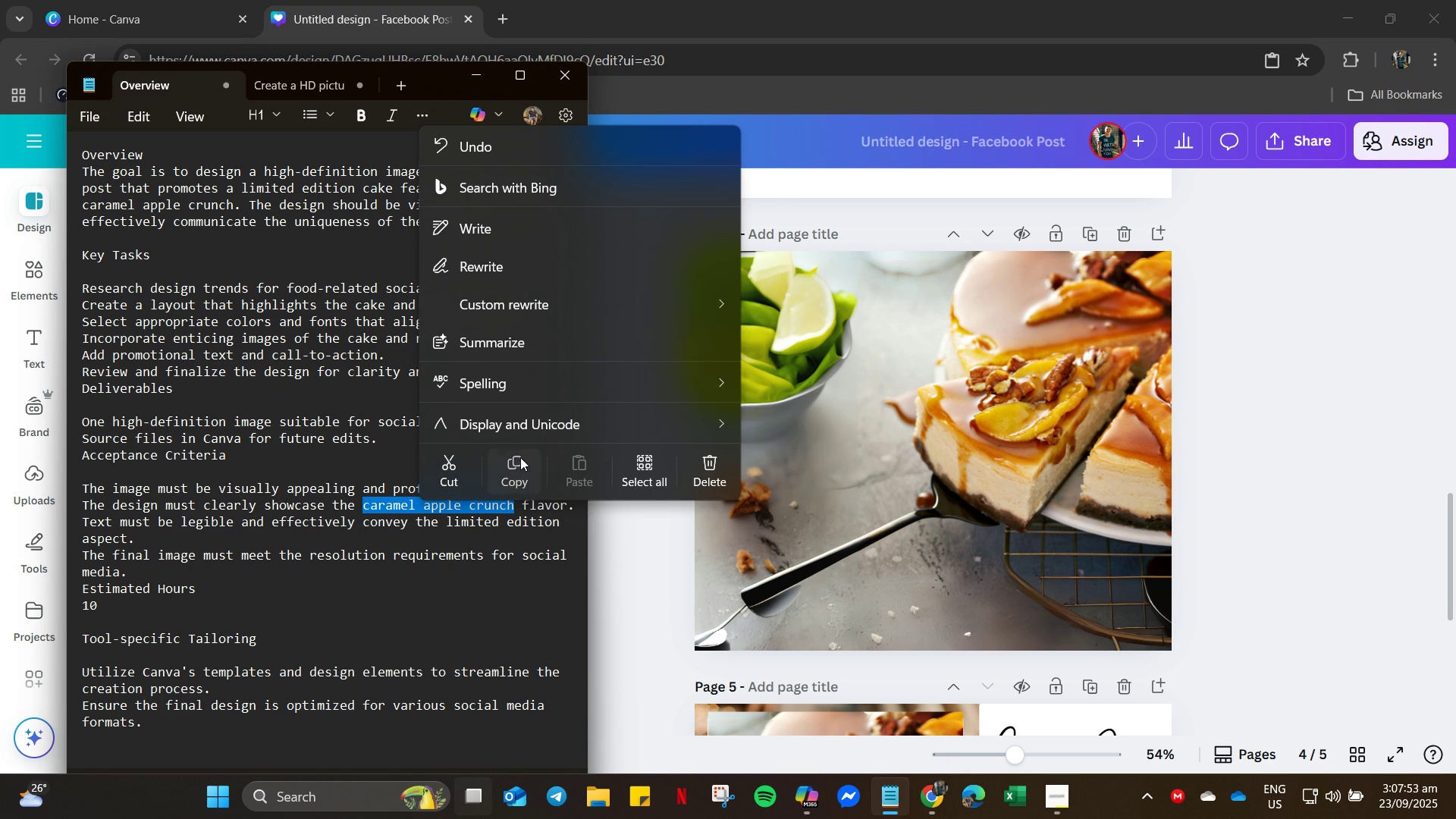 
double_click([1455, 432])